 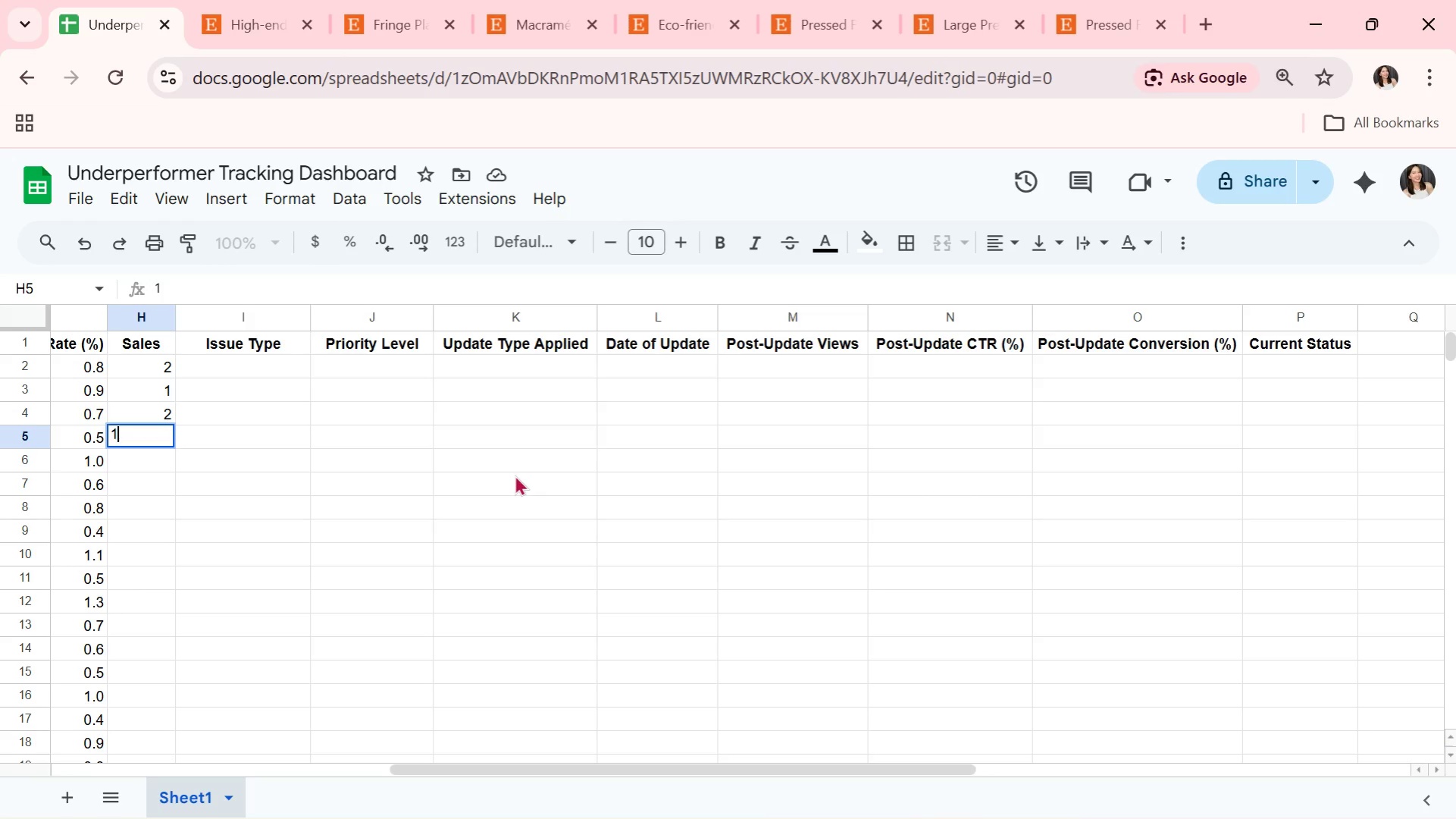 
key(Enter)
 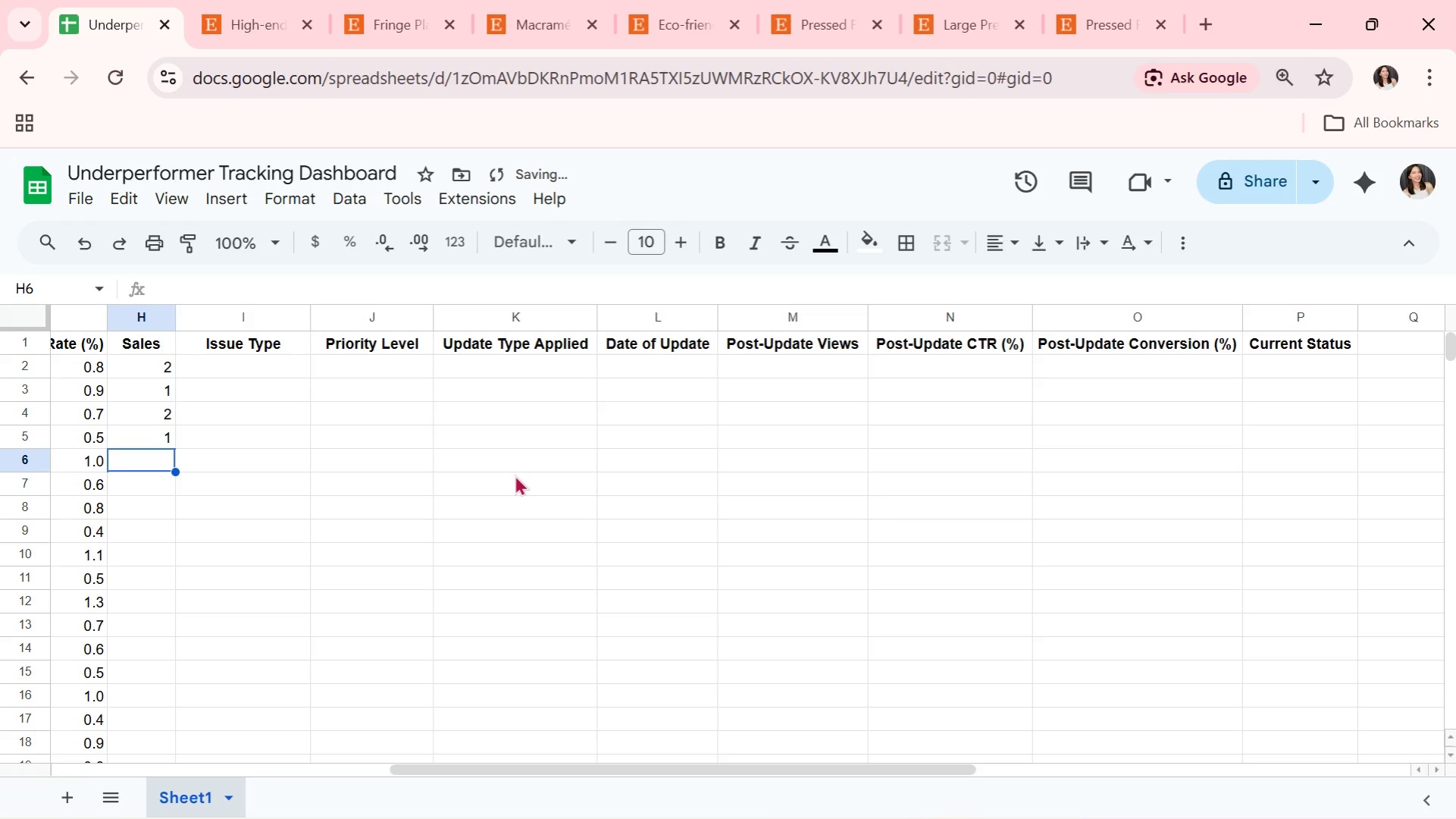 
key(4)
 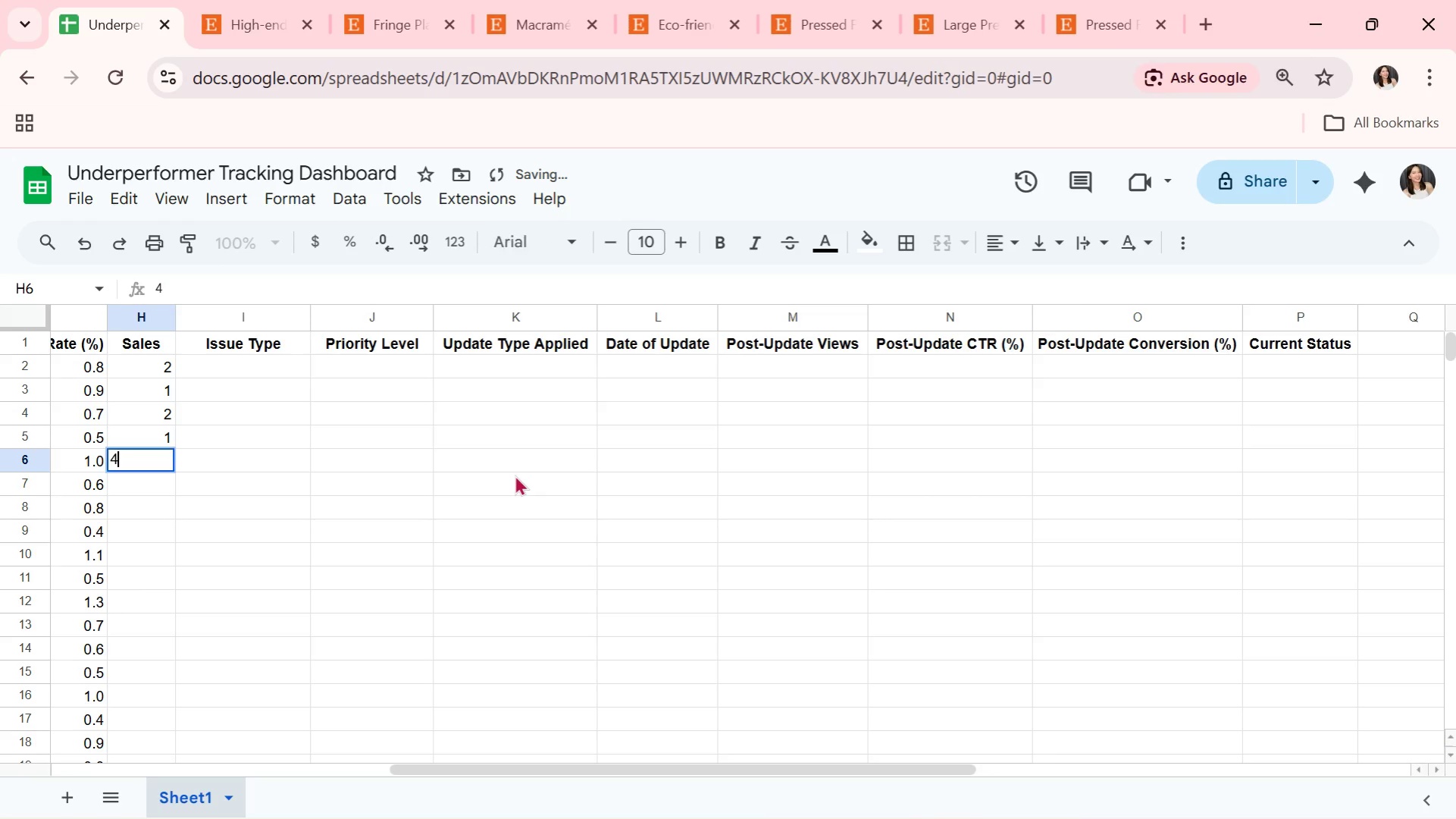 
key(Enter)
 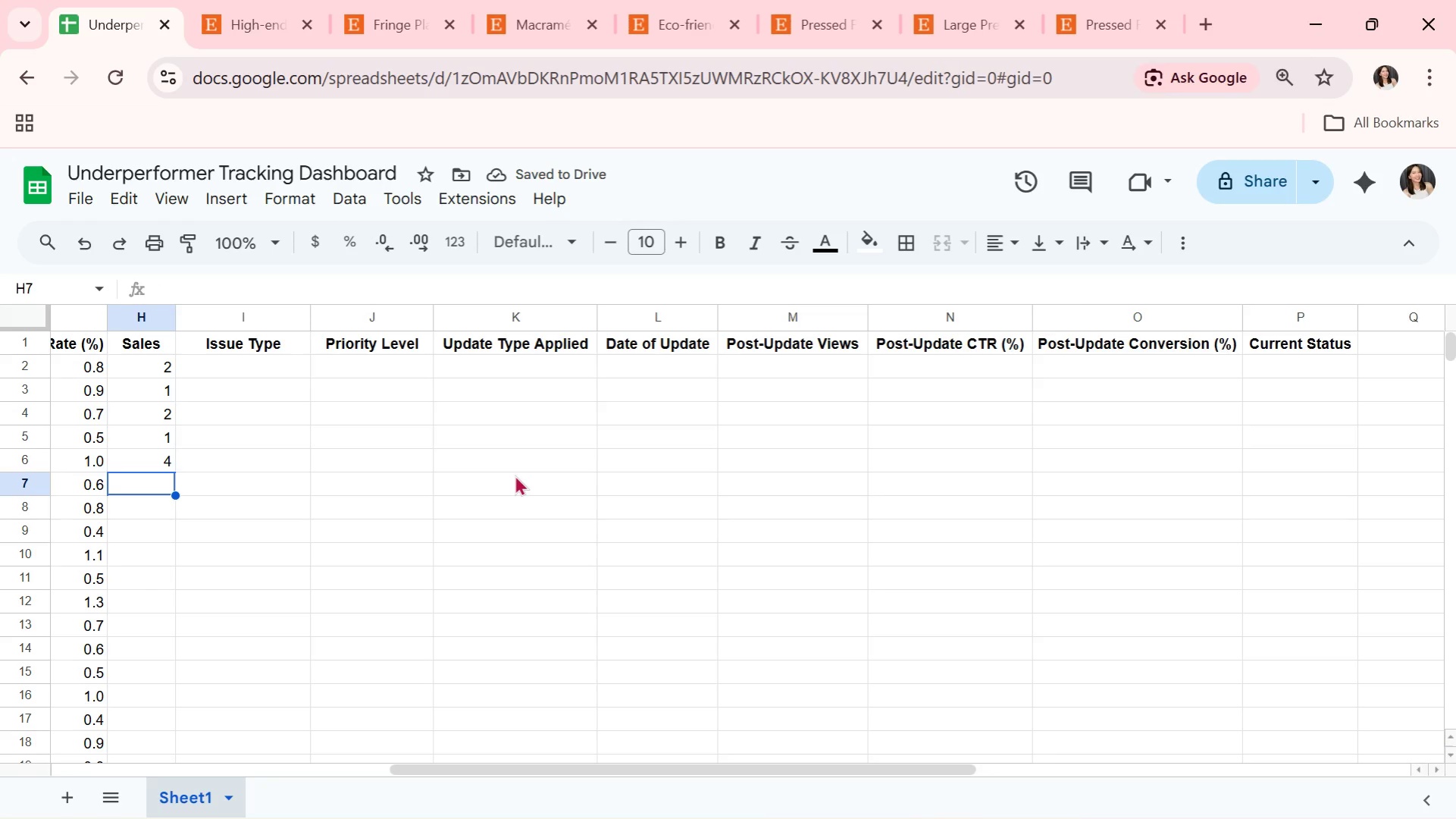 
wait(5.06)
 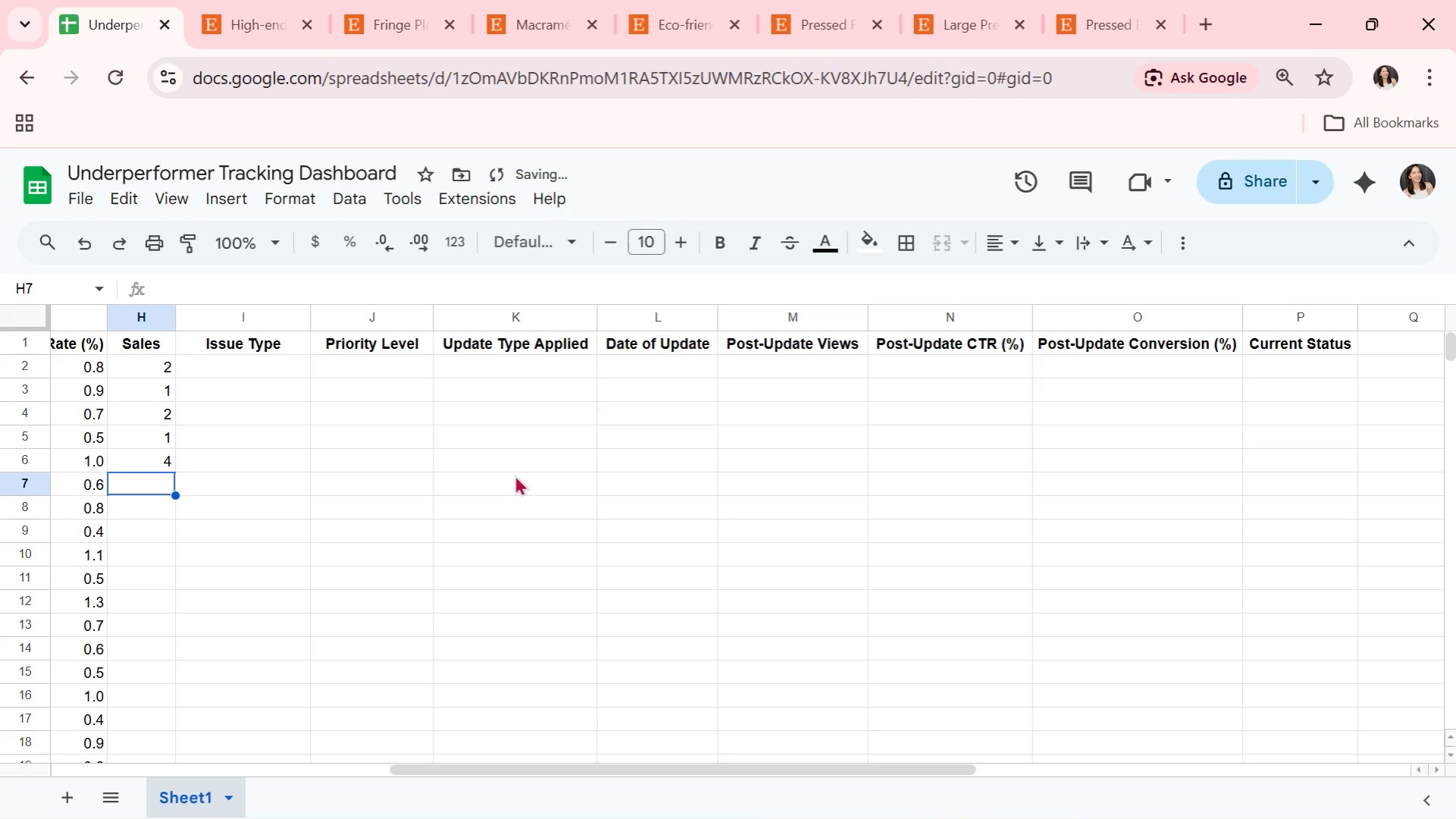 
key(1)
 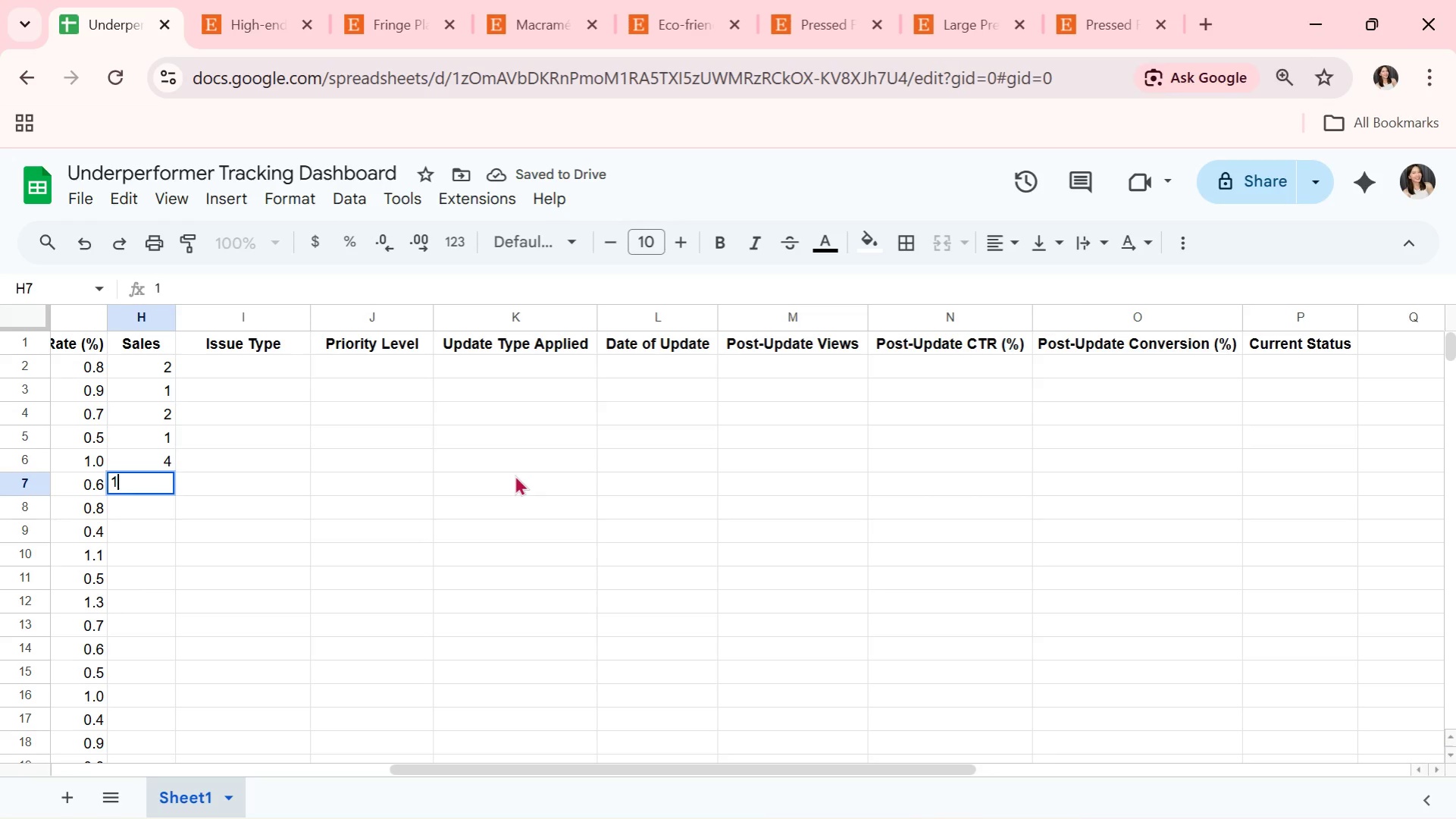 
key(Enter)
 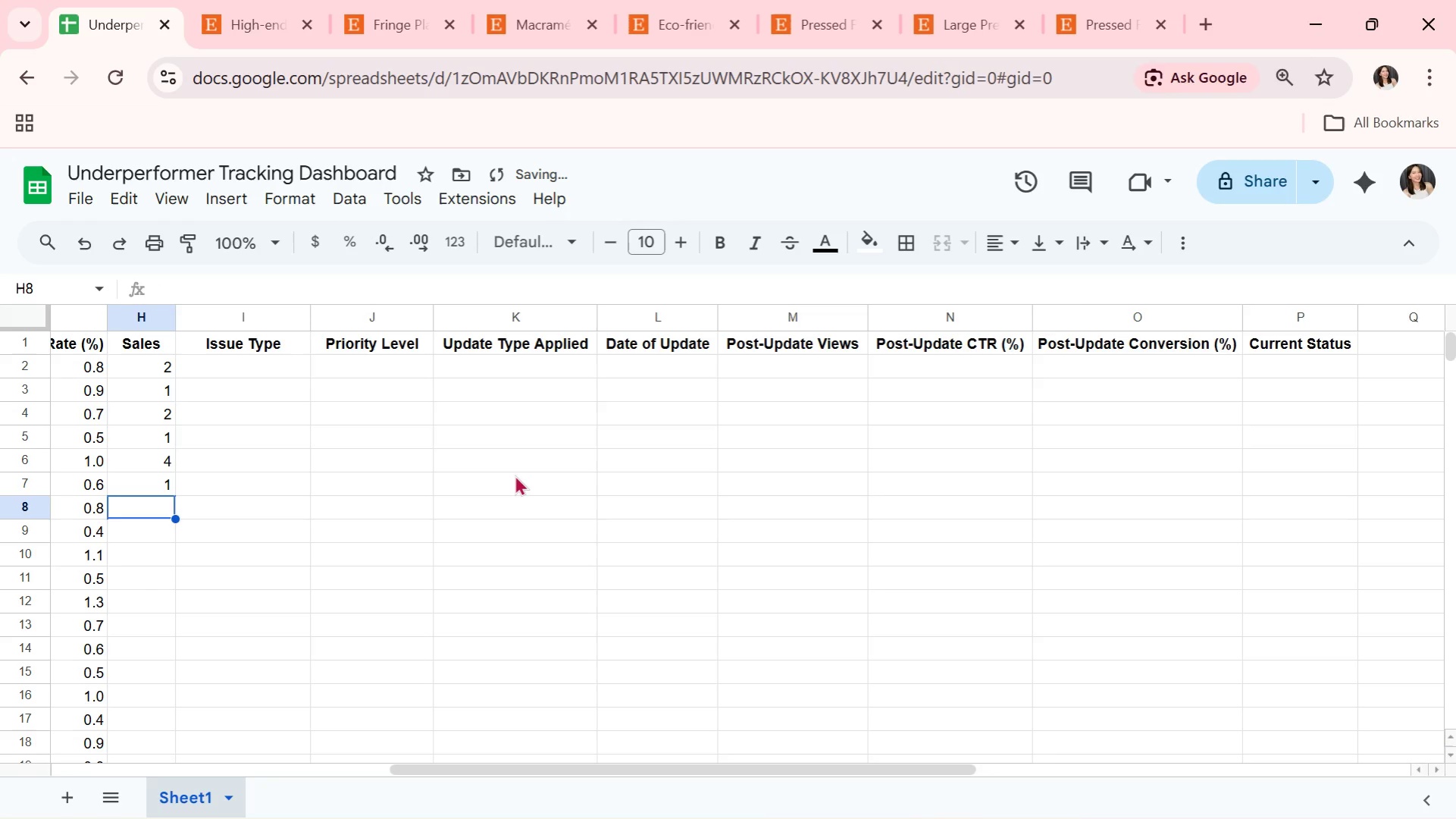 
key(1)
 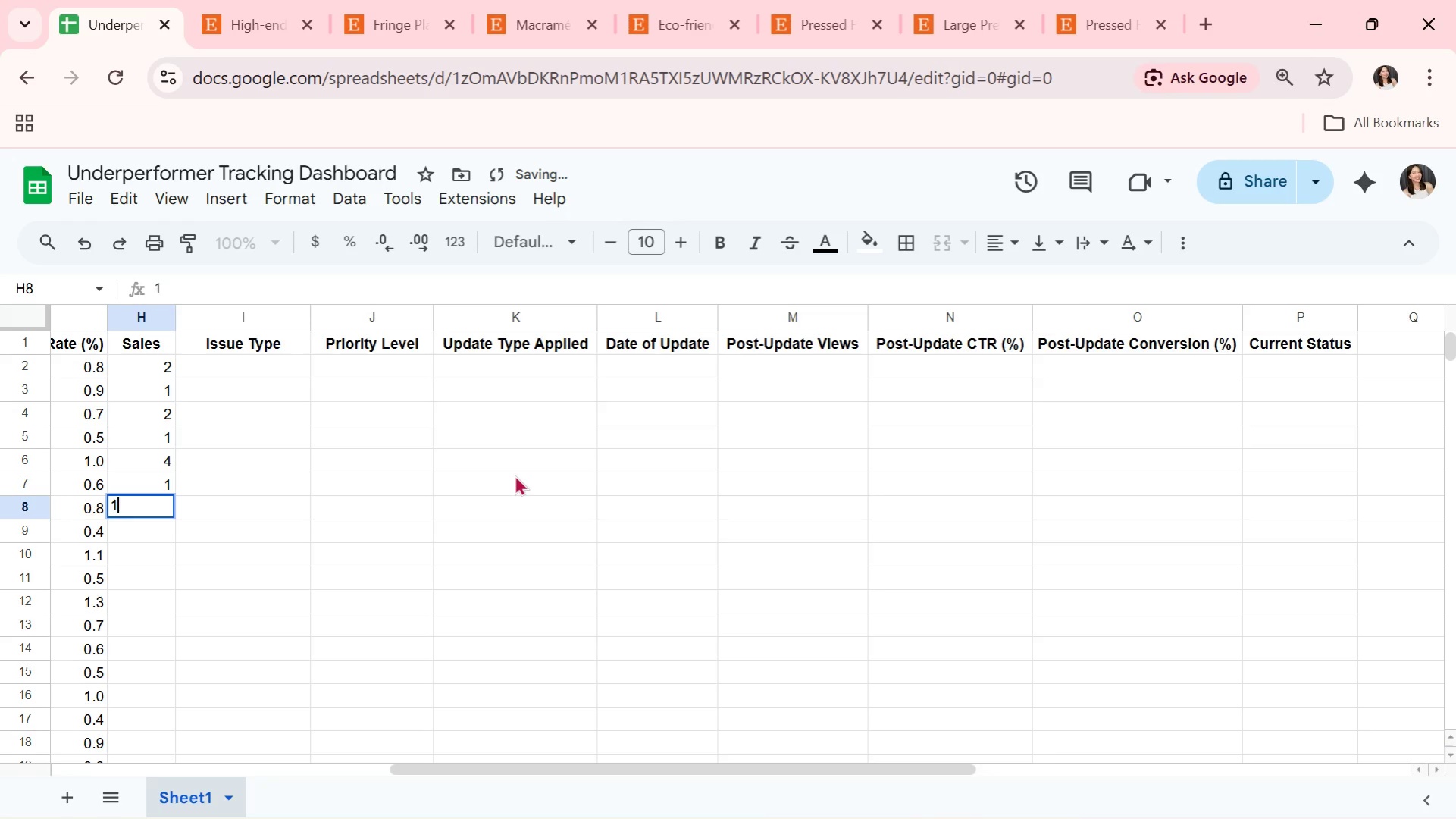 
key(Enter)
 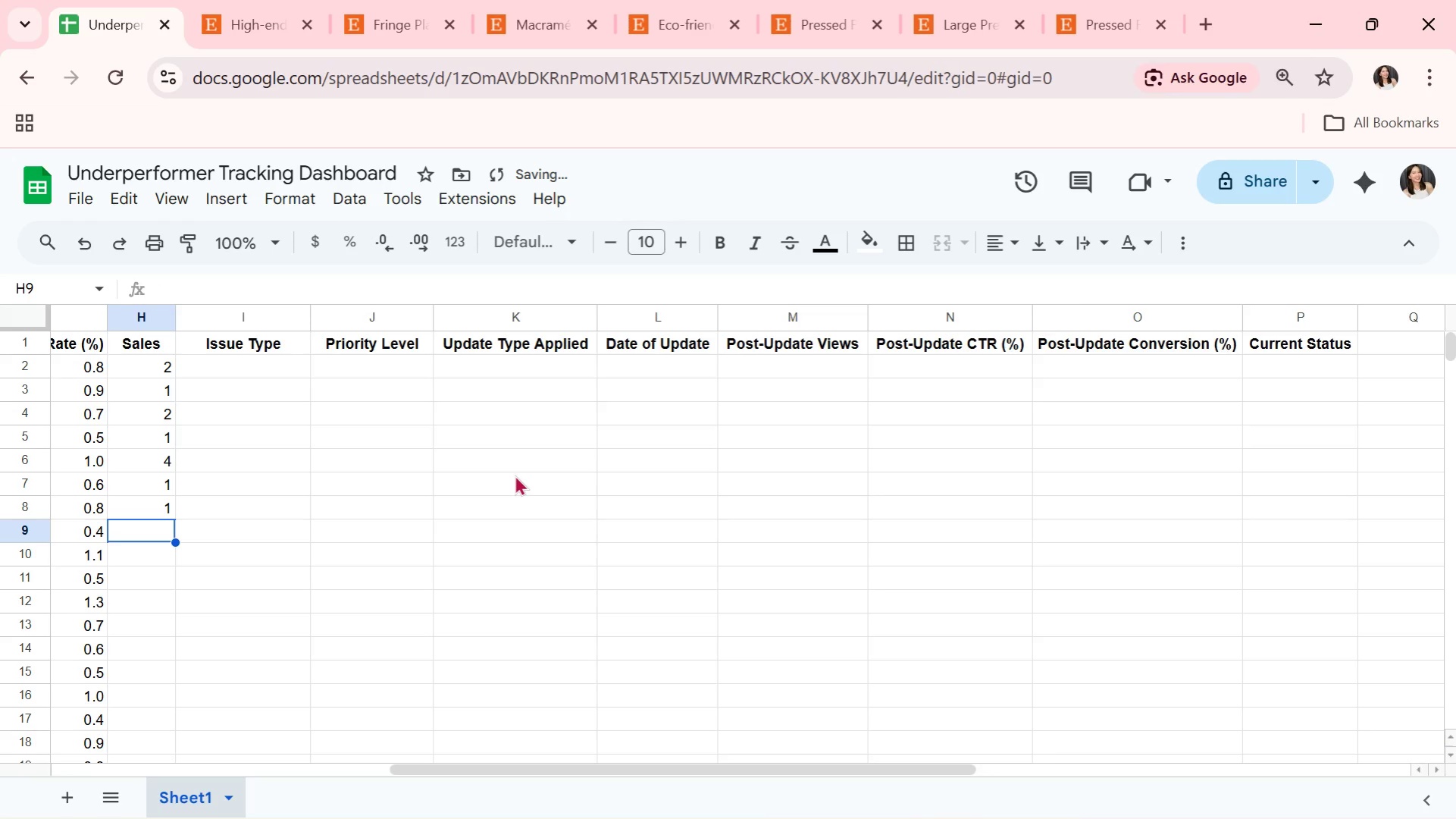 
key(Alt+AltLeft)
 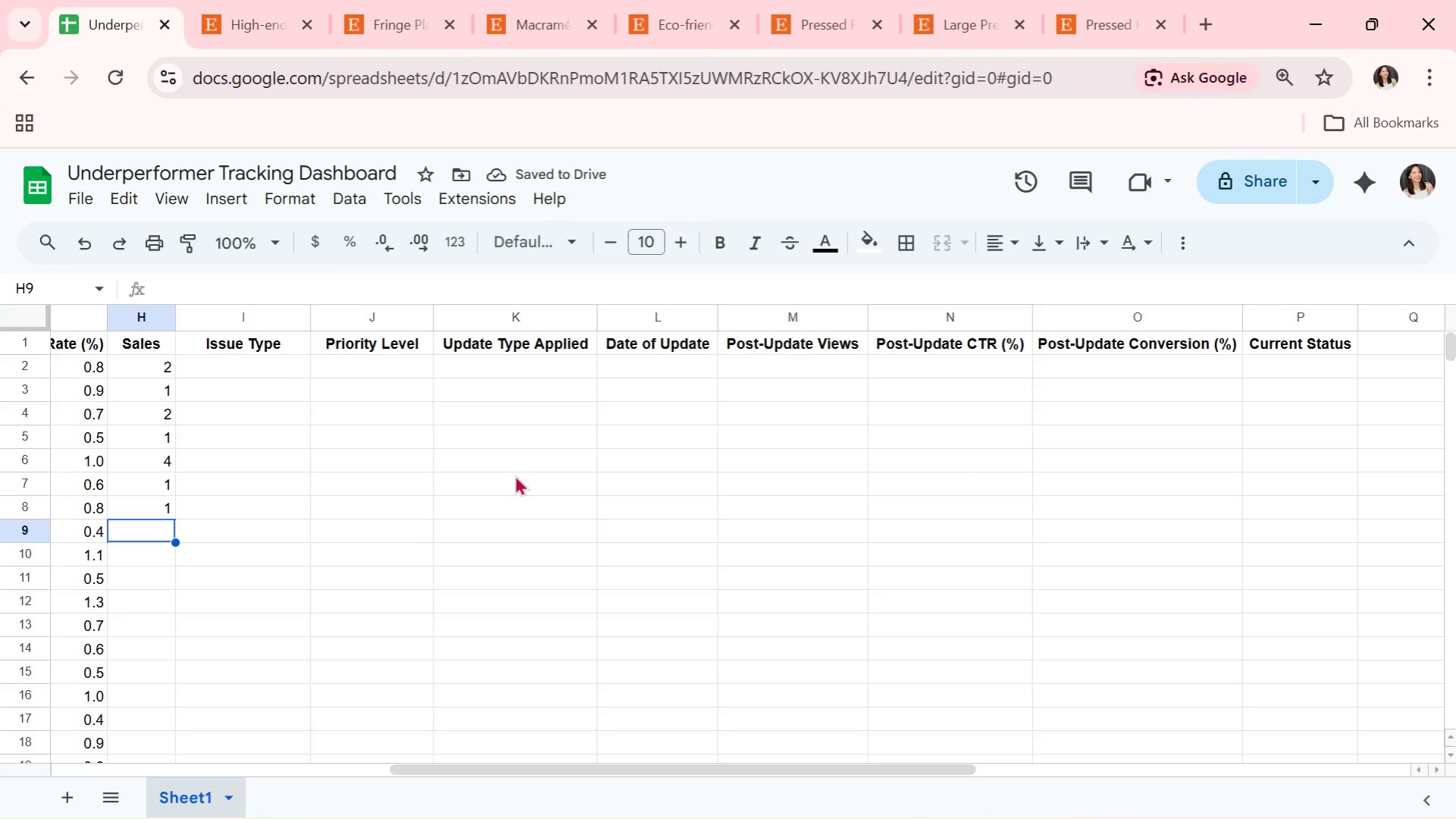 
key(Alt+Tab)